 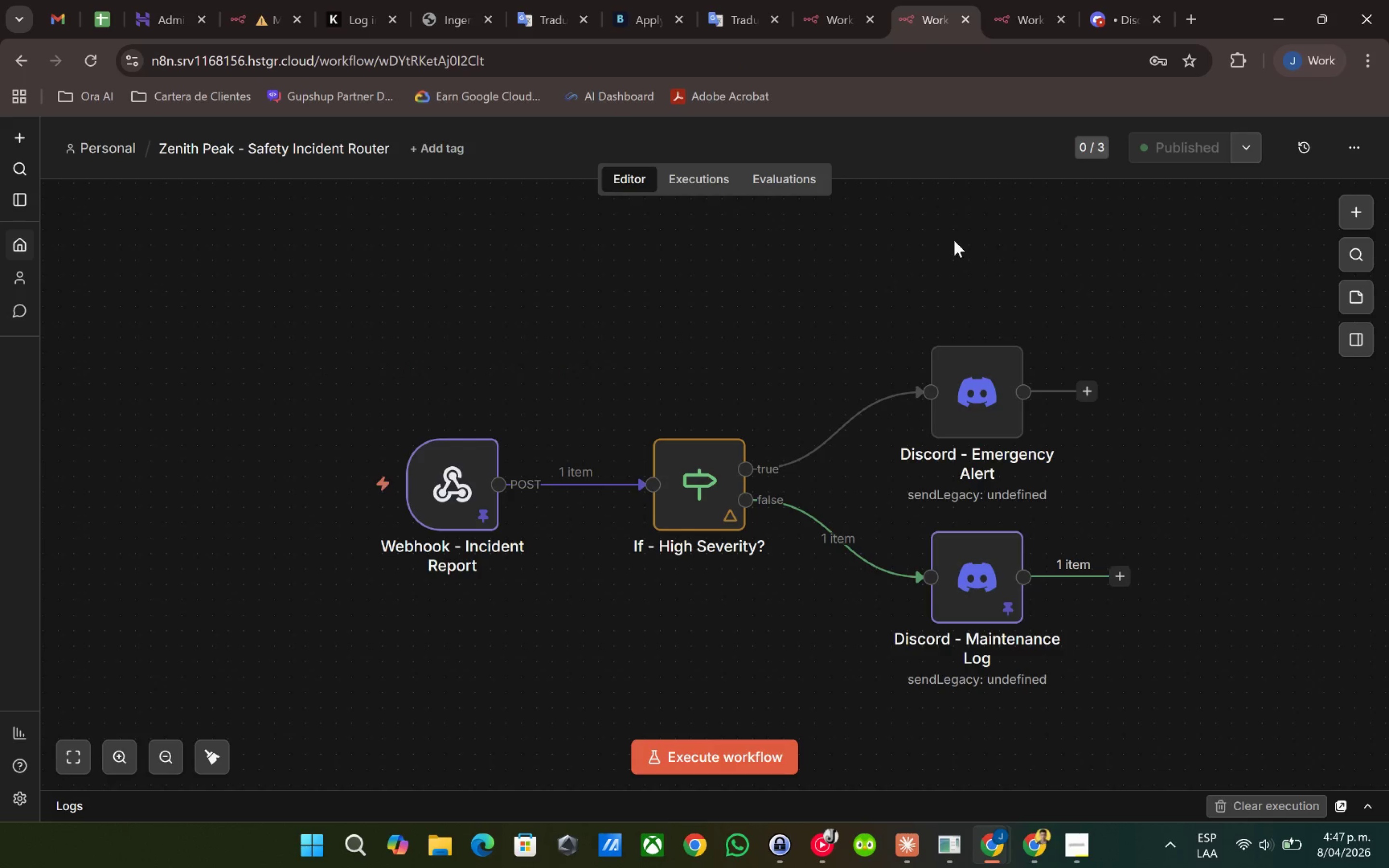 
left_click_drag(start_coordinate=[350, 285], to_coordinate=[1179, 743])
 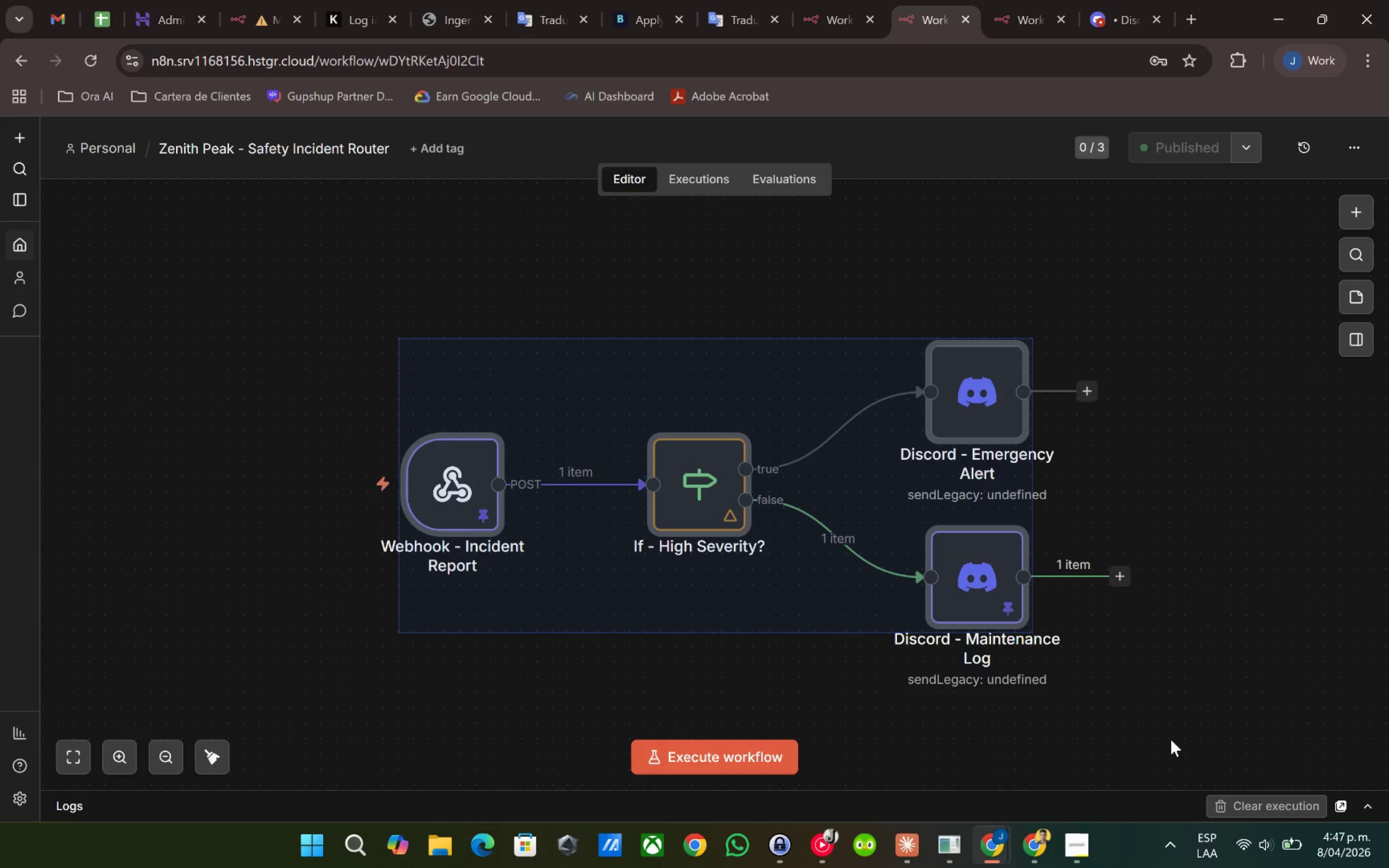 
key(P)
 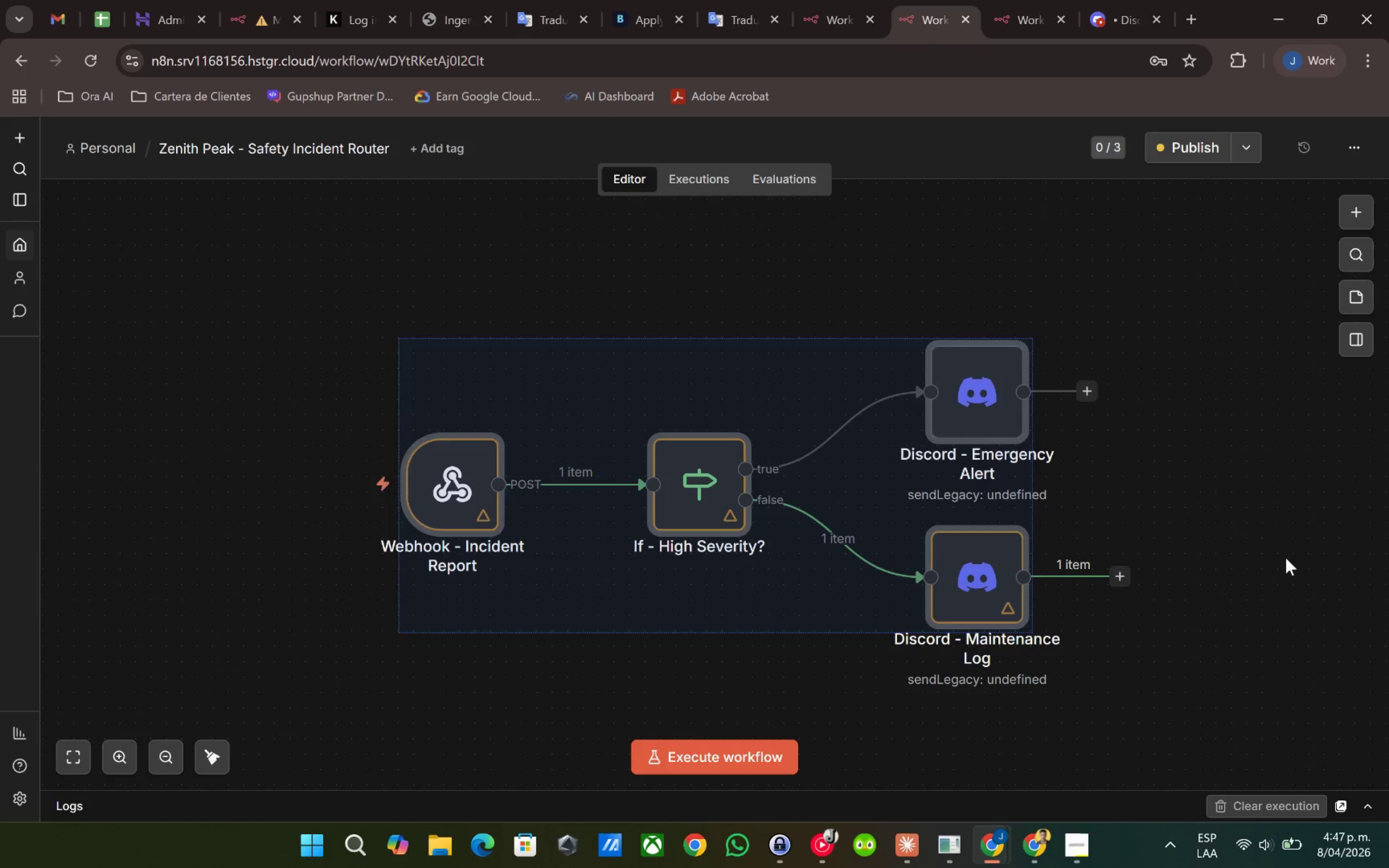 
left_click([1286, 548])
 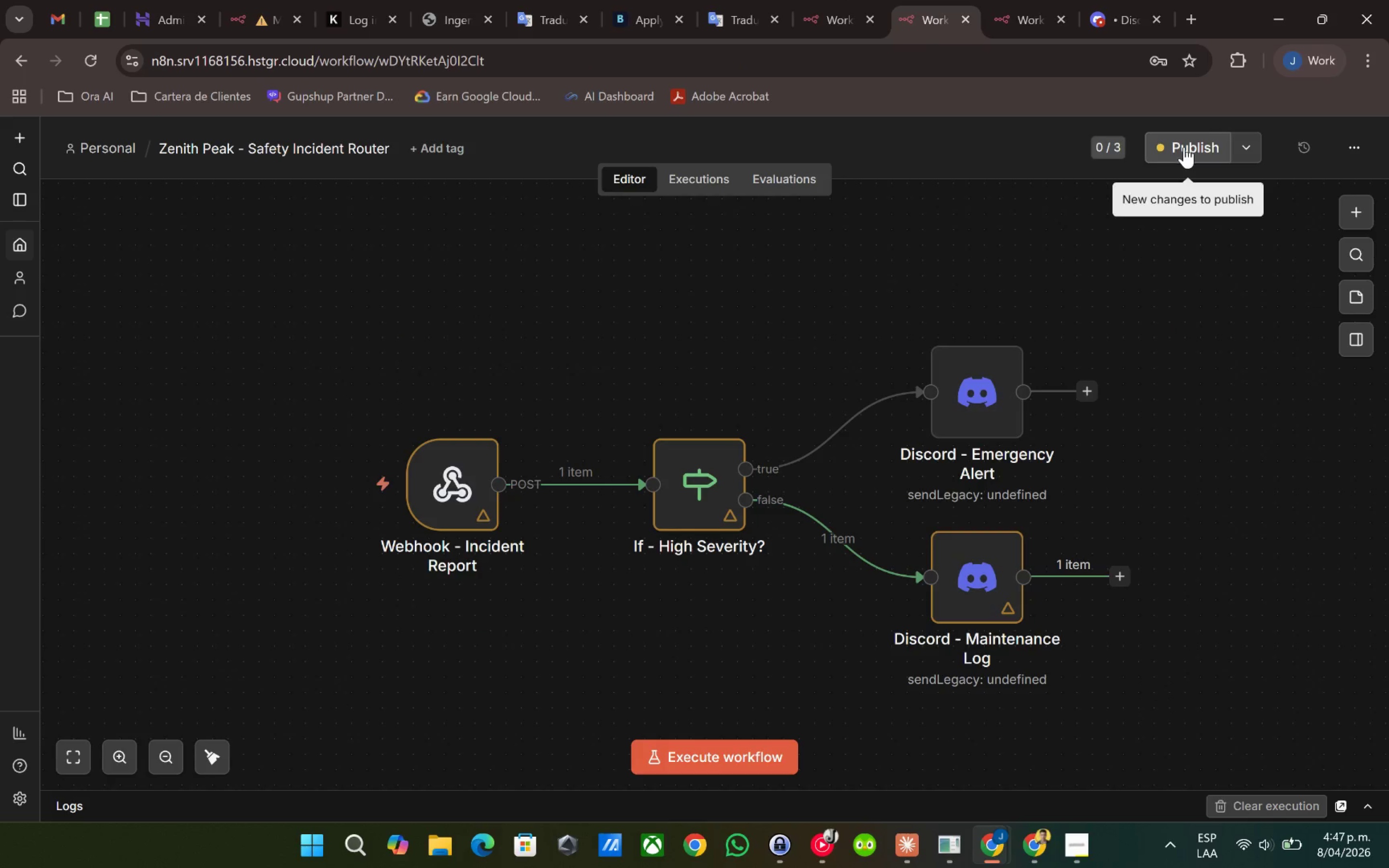 
left_click([1184, 147])
 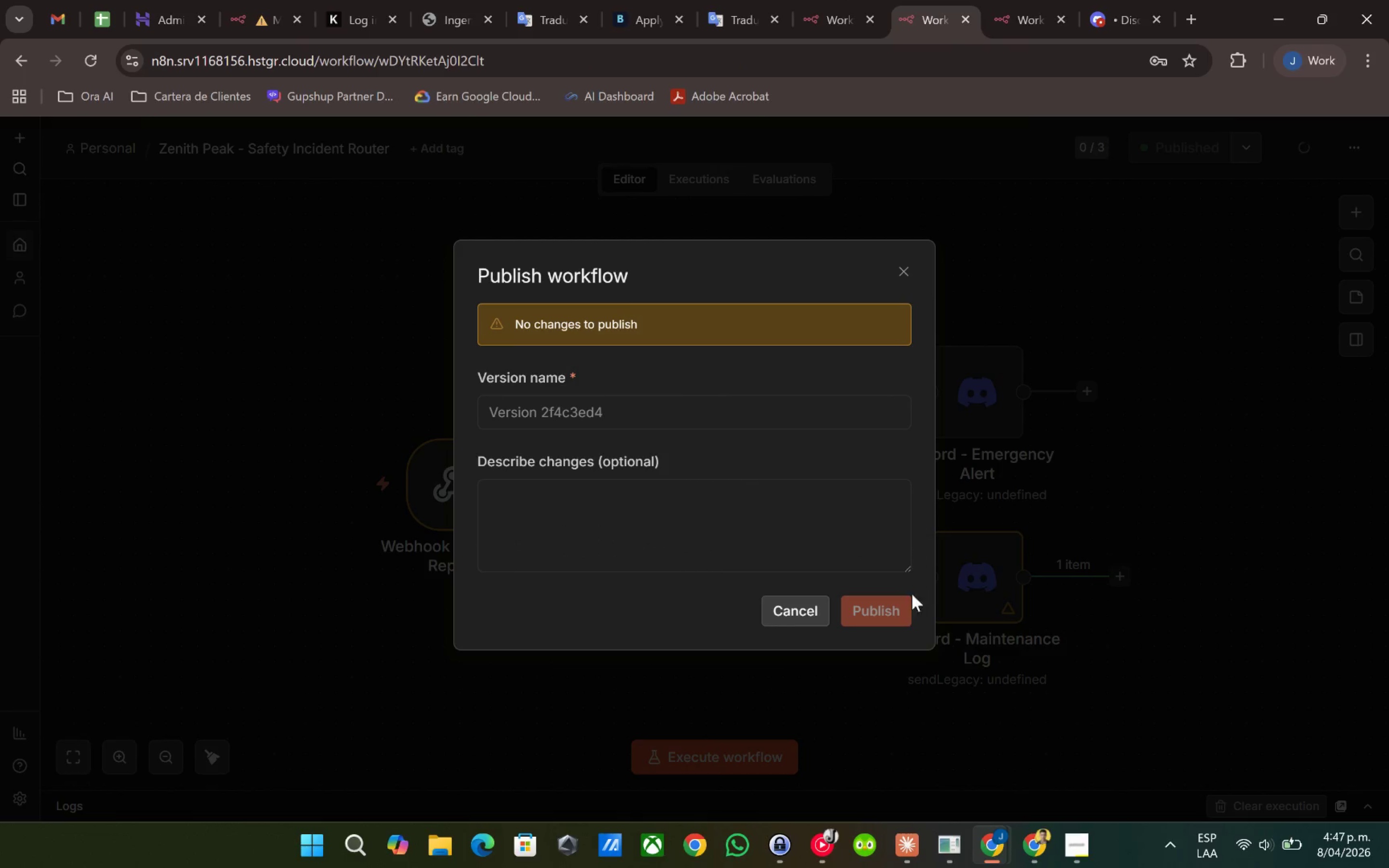 
key(Escape)
 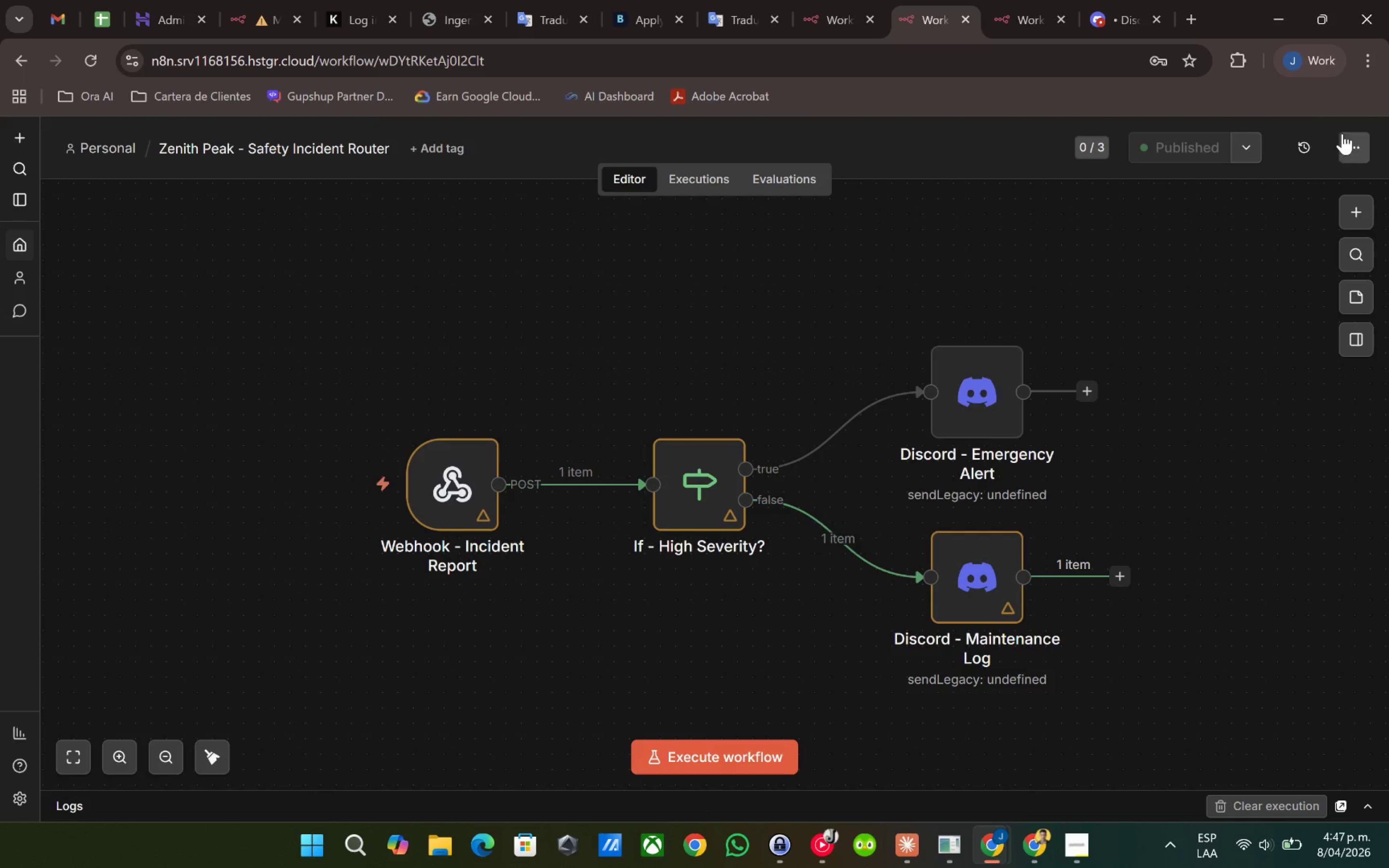 
left_click([1355, 137])
 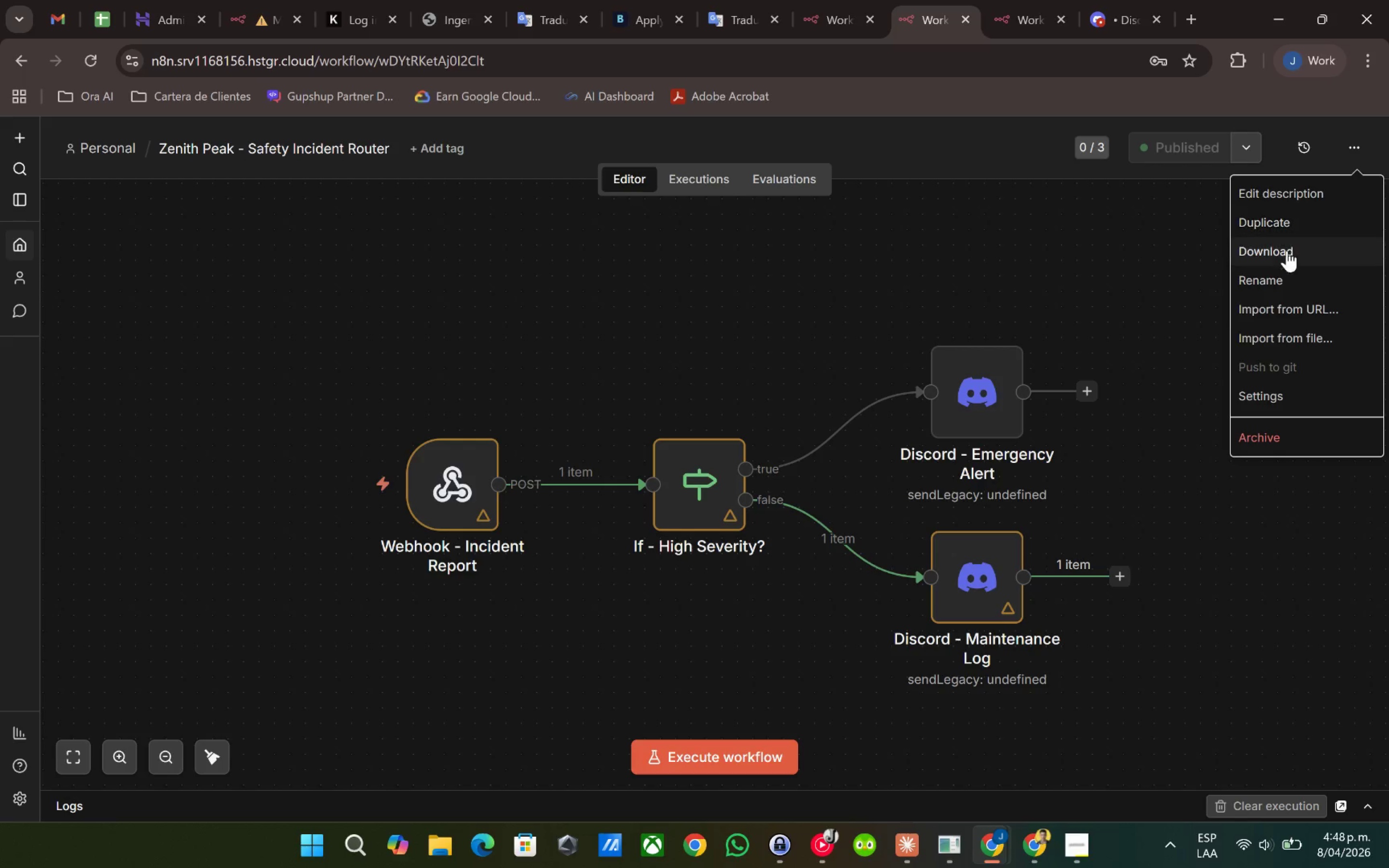 
left_click([1279, 263])
 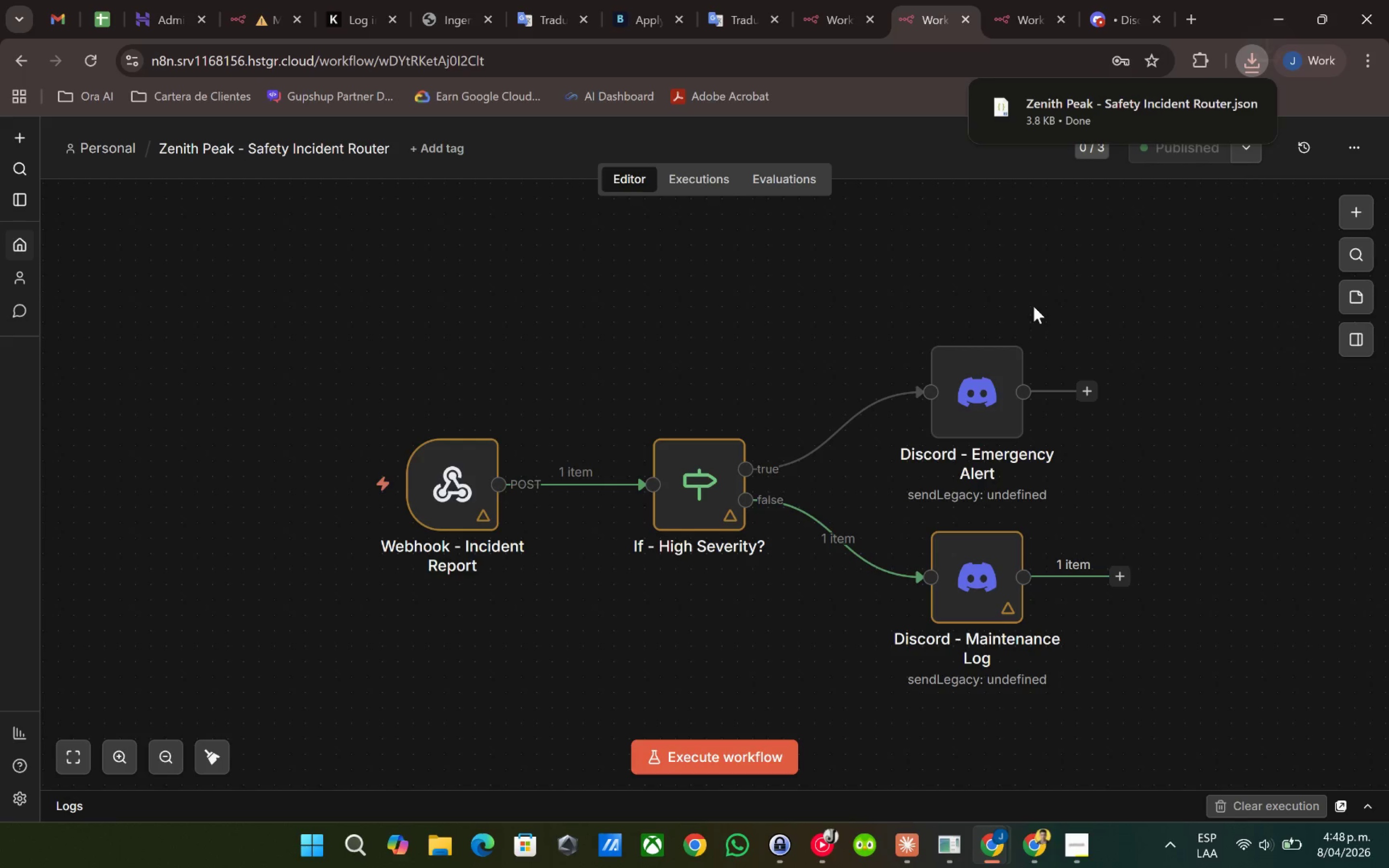 
key(Alt+AltLeft)
 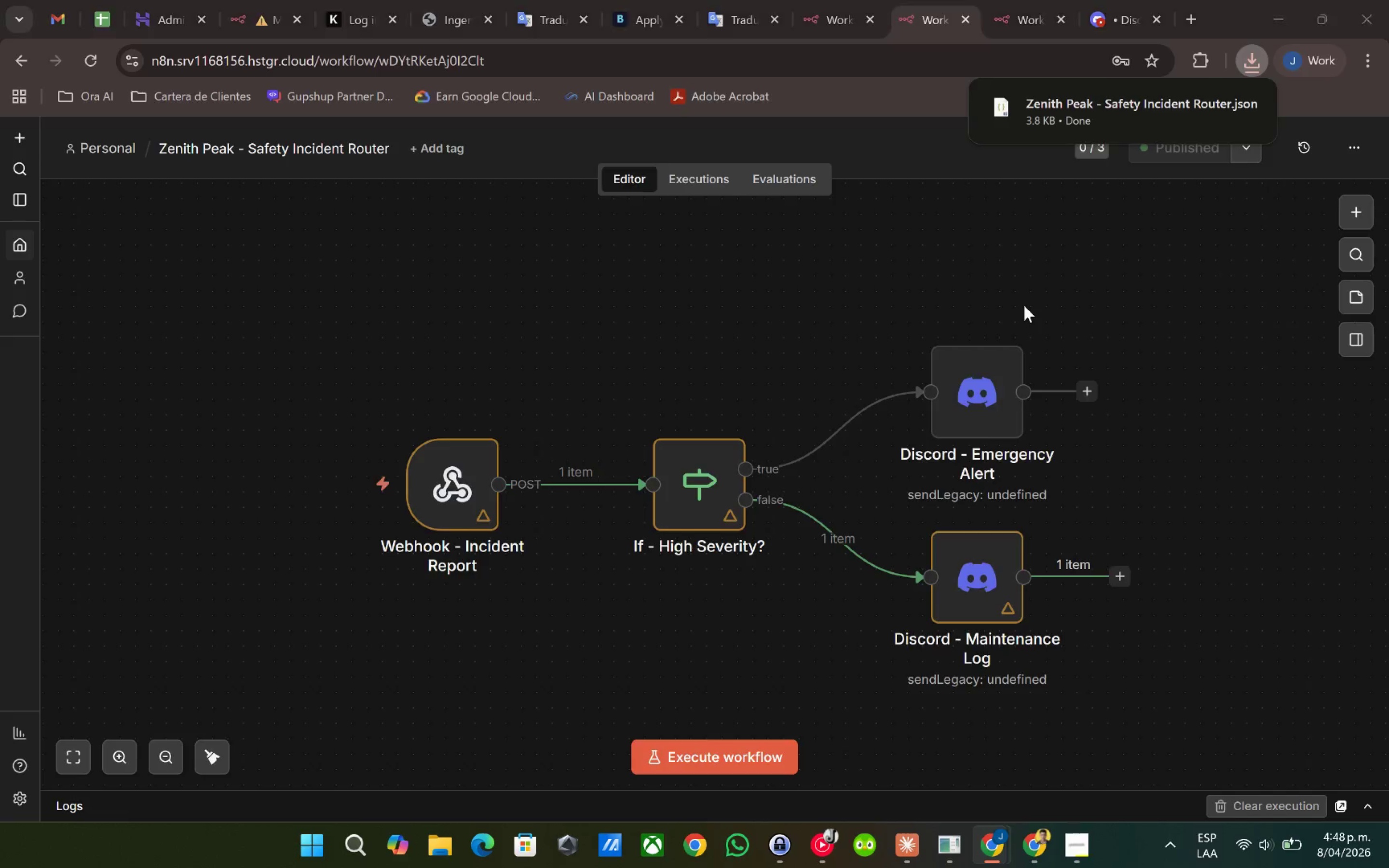 
key(Alt+Tab)